 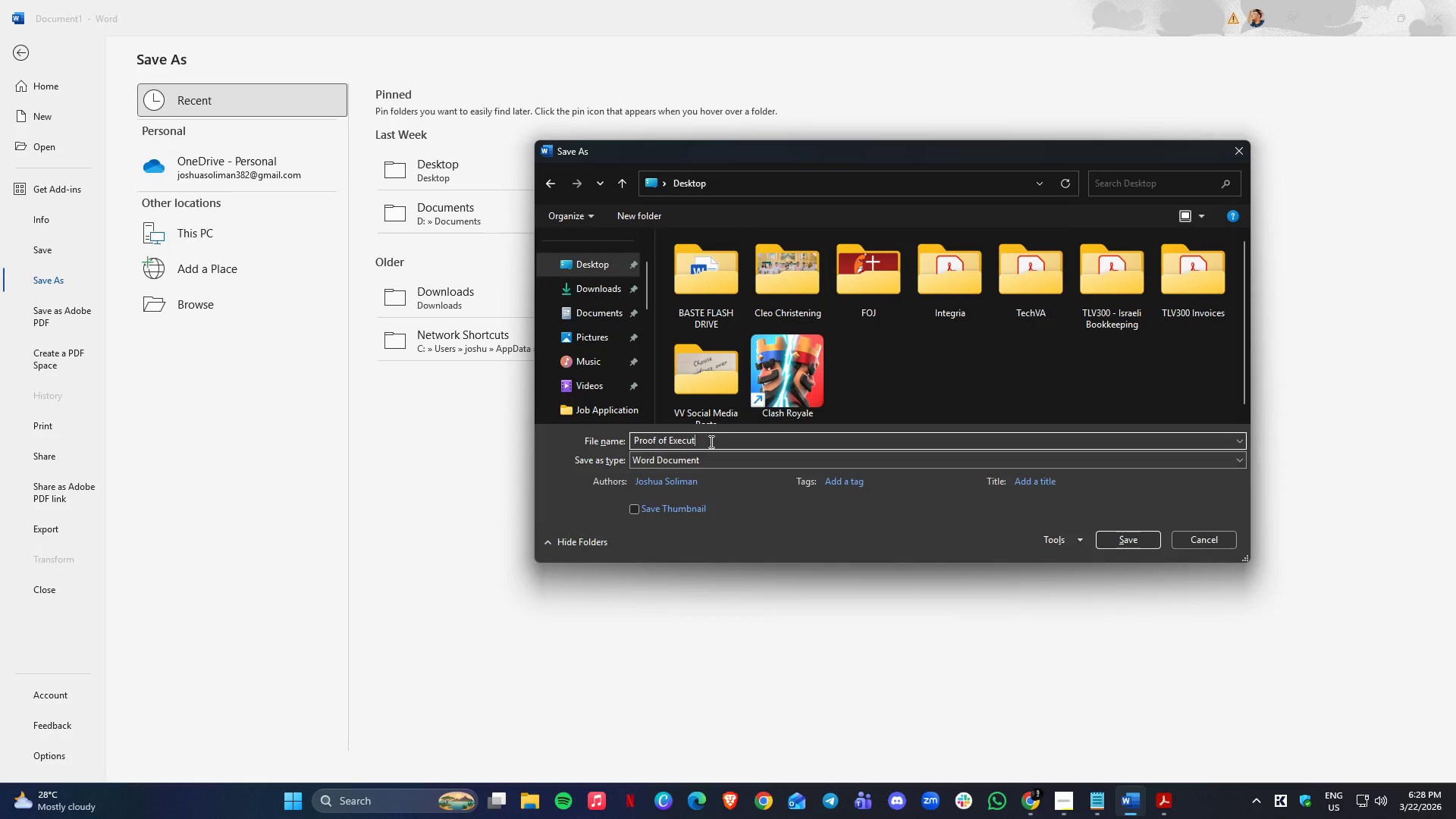 
type(ion)
 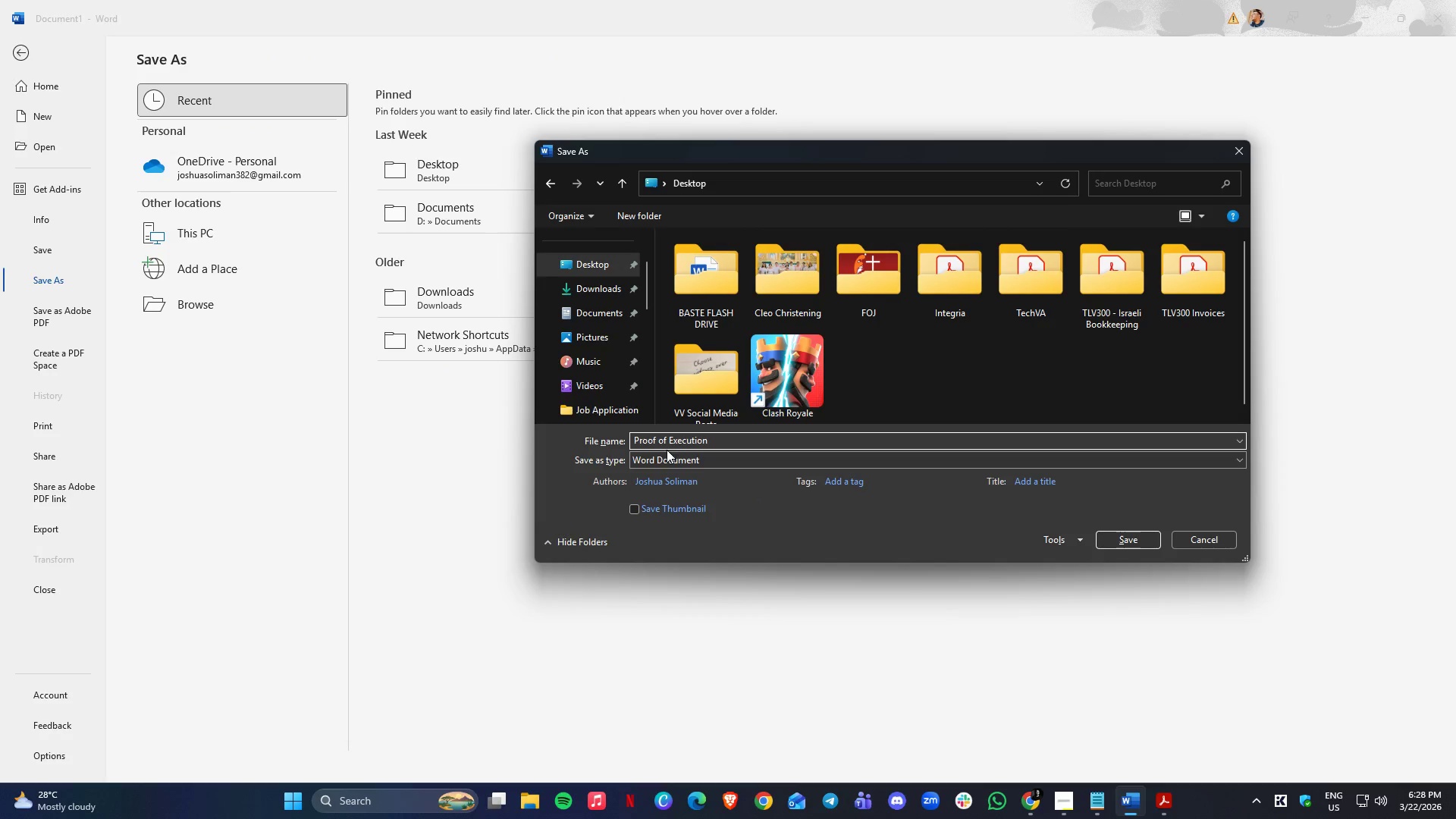 
left_click([664, 455])
 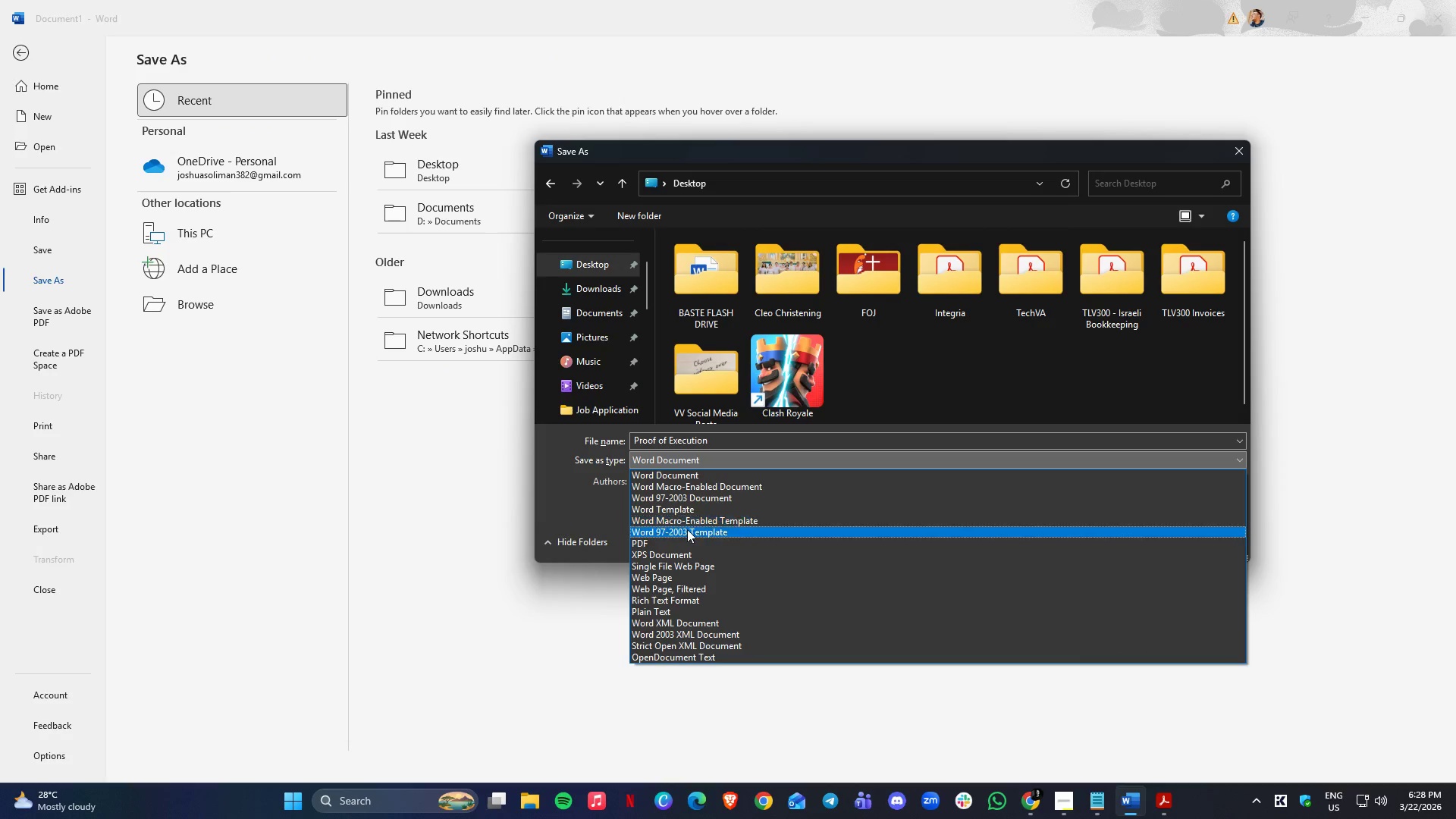 
left_click([687, 543])
 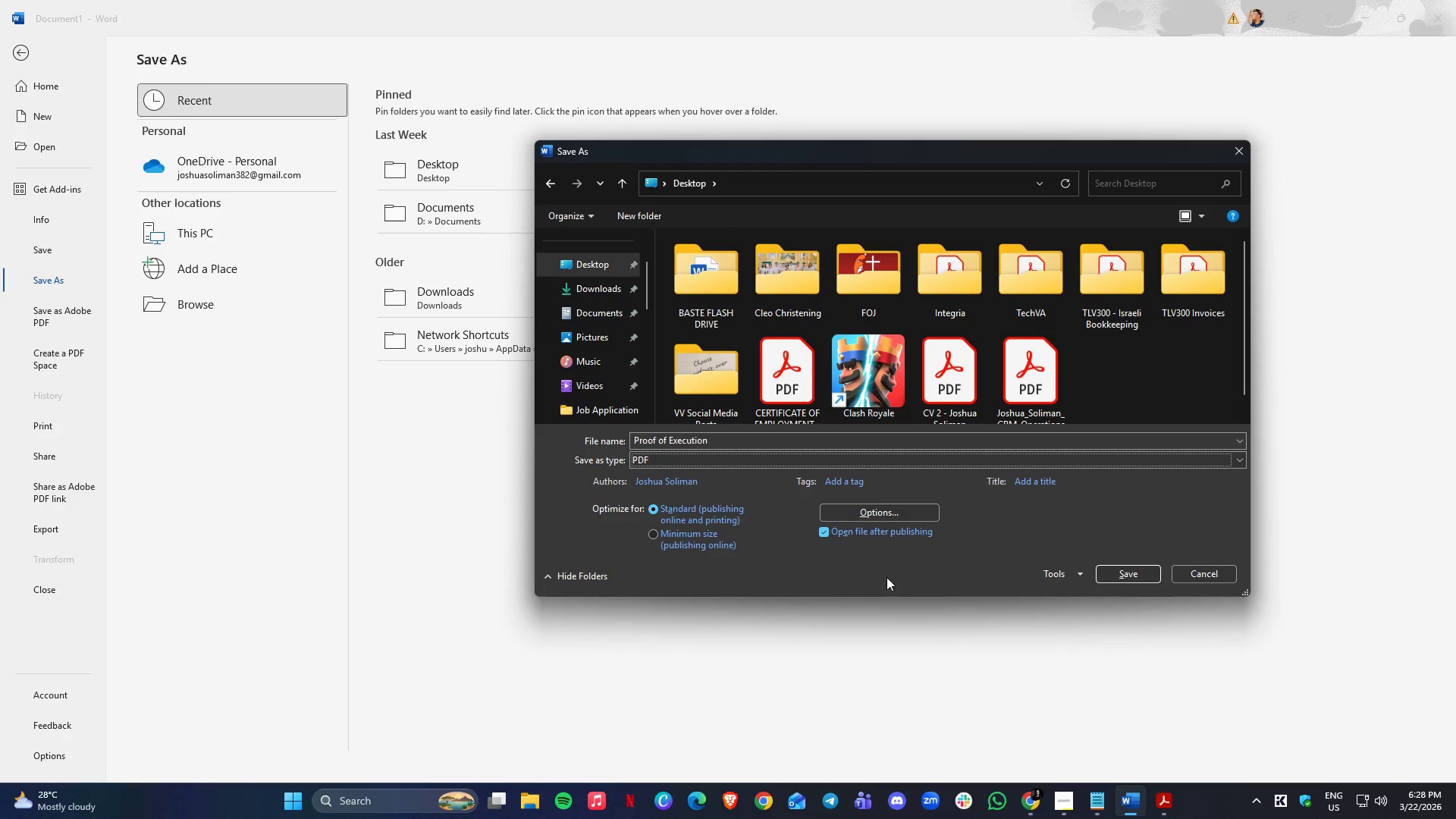 
left_click([912, 584])
 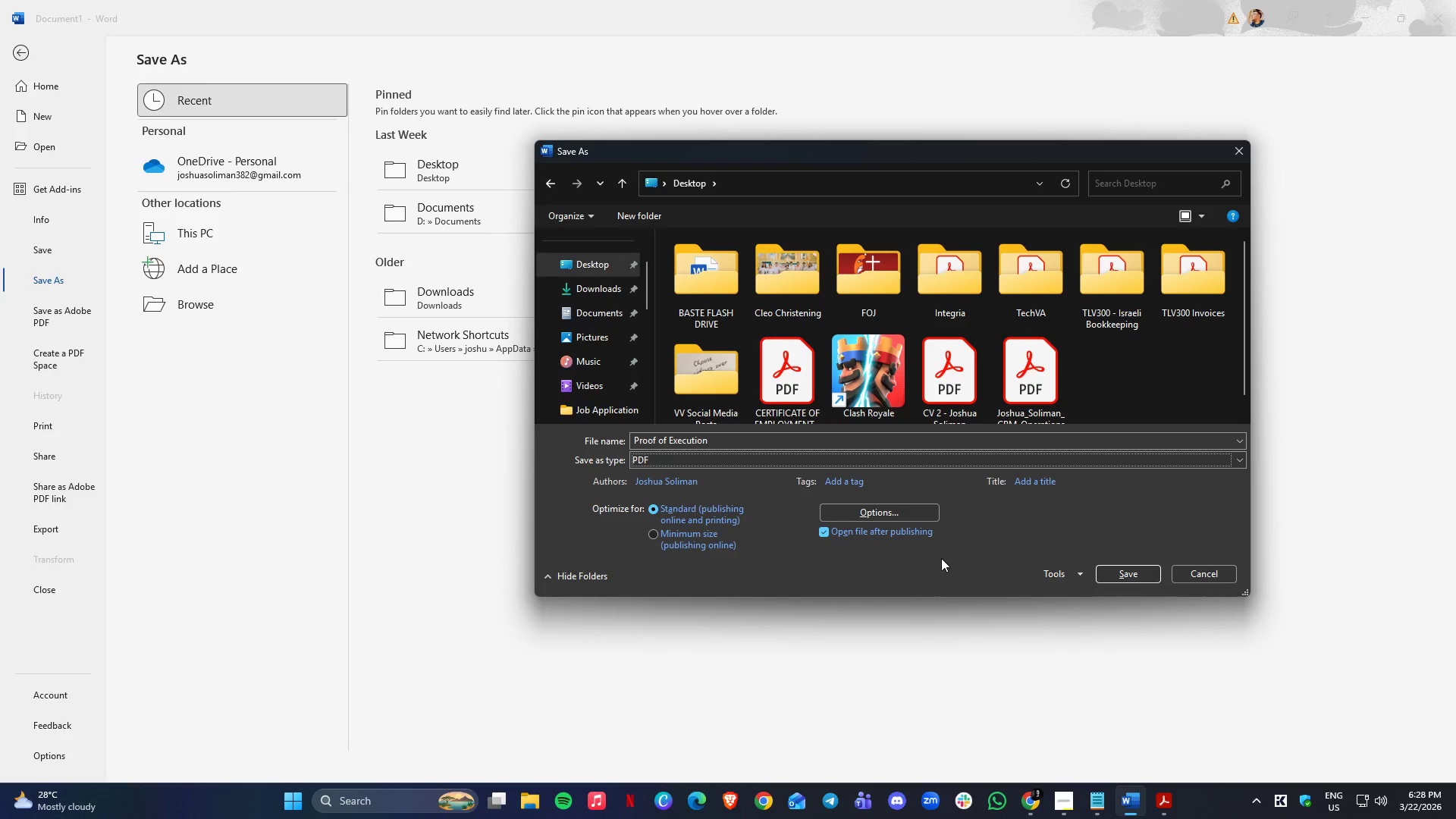 
scroll: coordinate [1039, 403], scroll_direction: down, amount: 2.0
 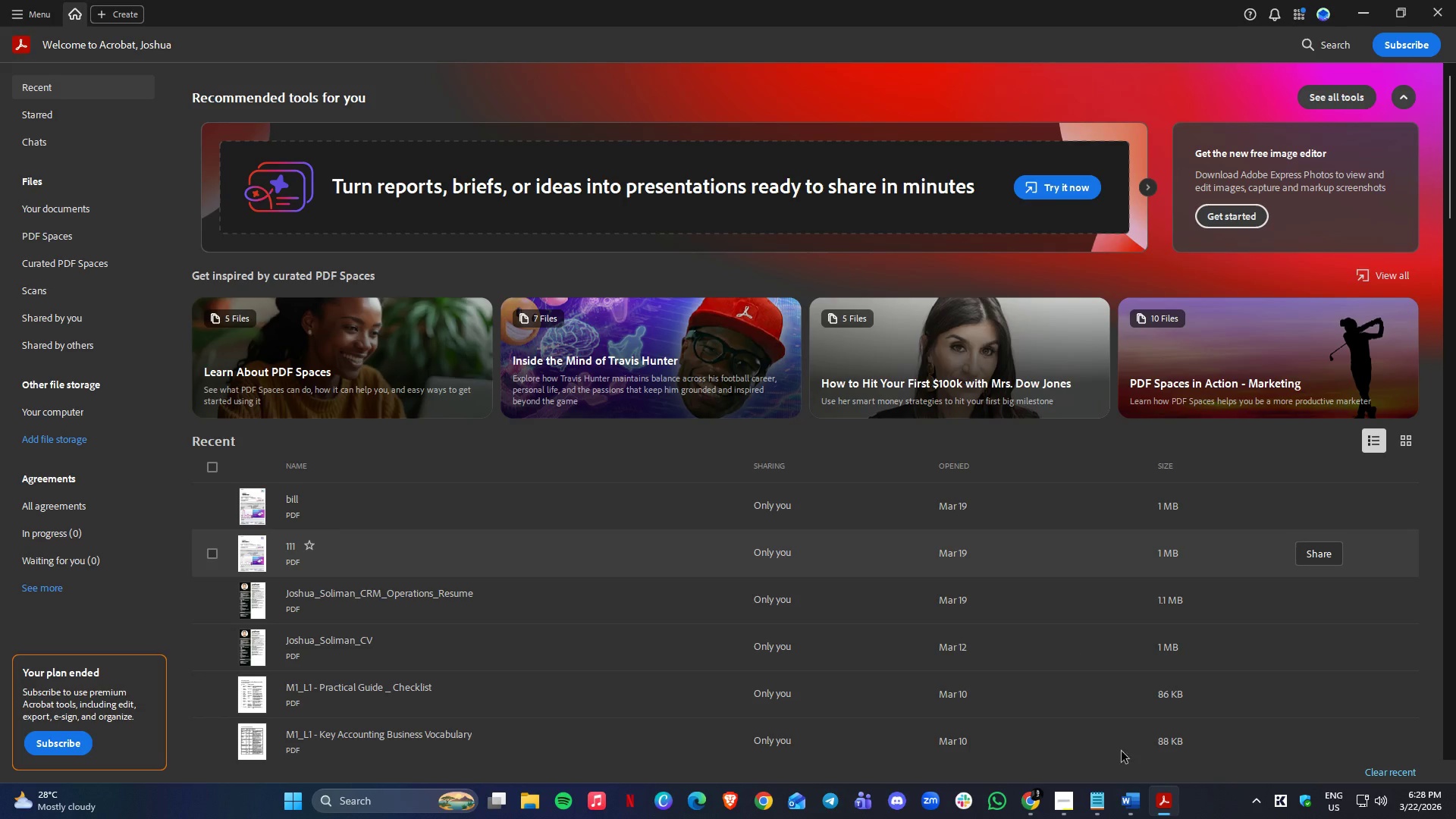 
left_click([1065, 805])